 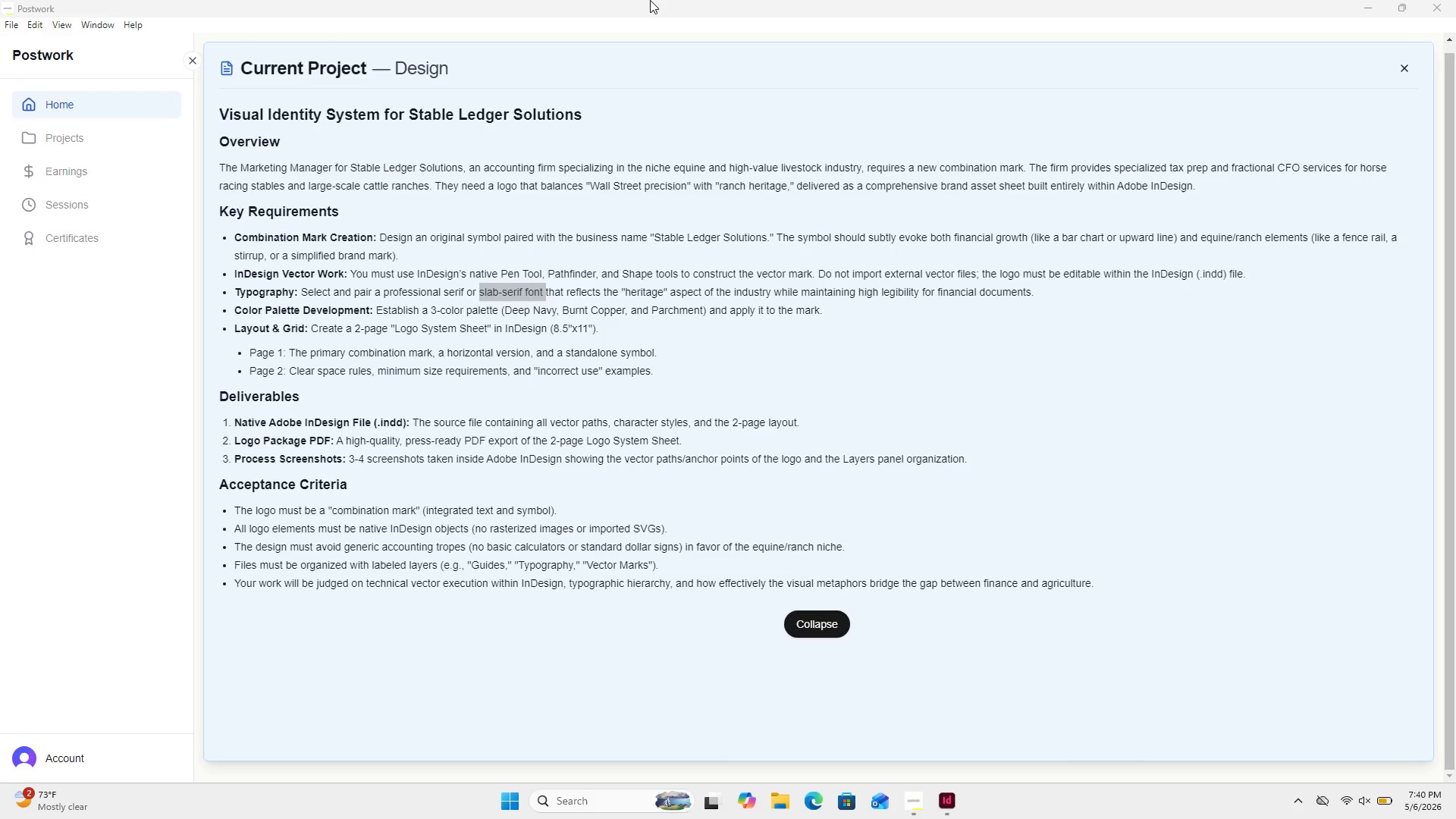 
left_click([426, 43])
 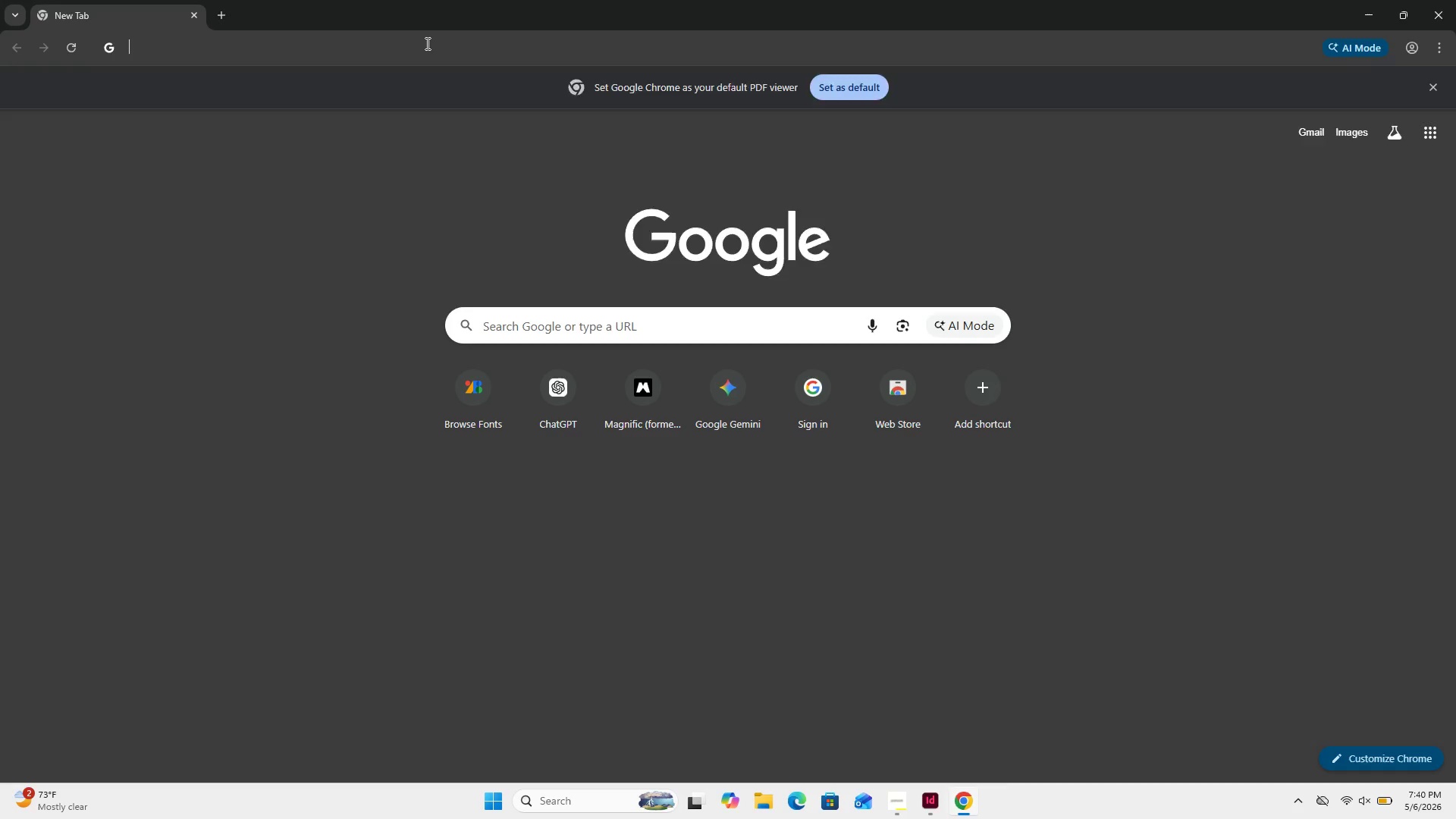 
key(Control+V)
 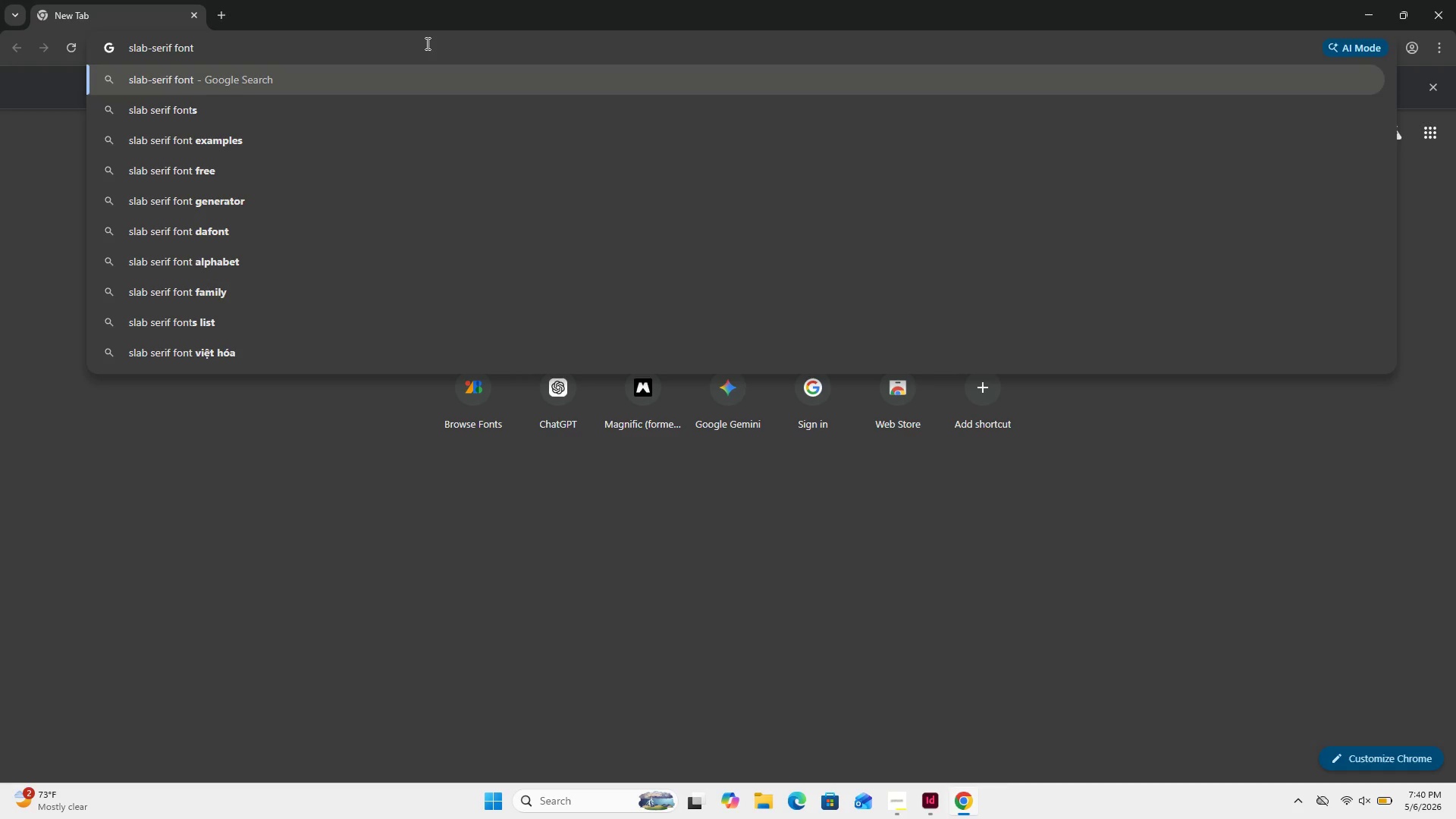 
key(Enter)
 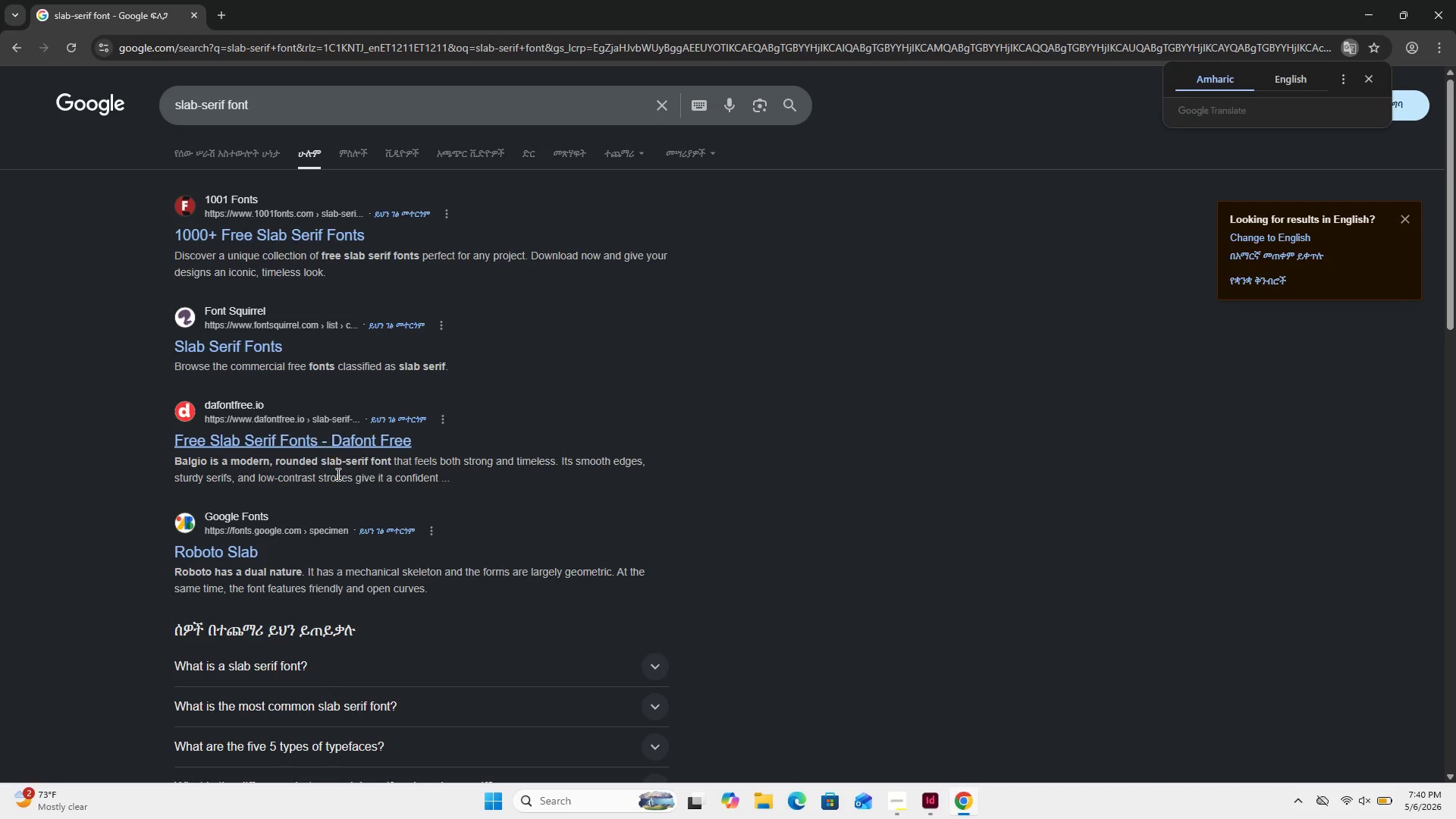 
left_click([336, 647])
 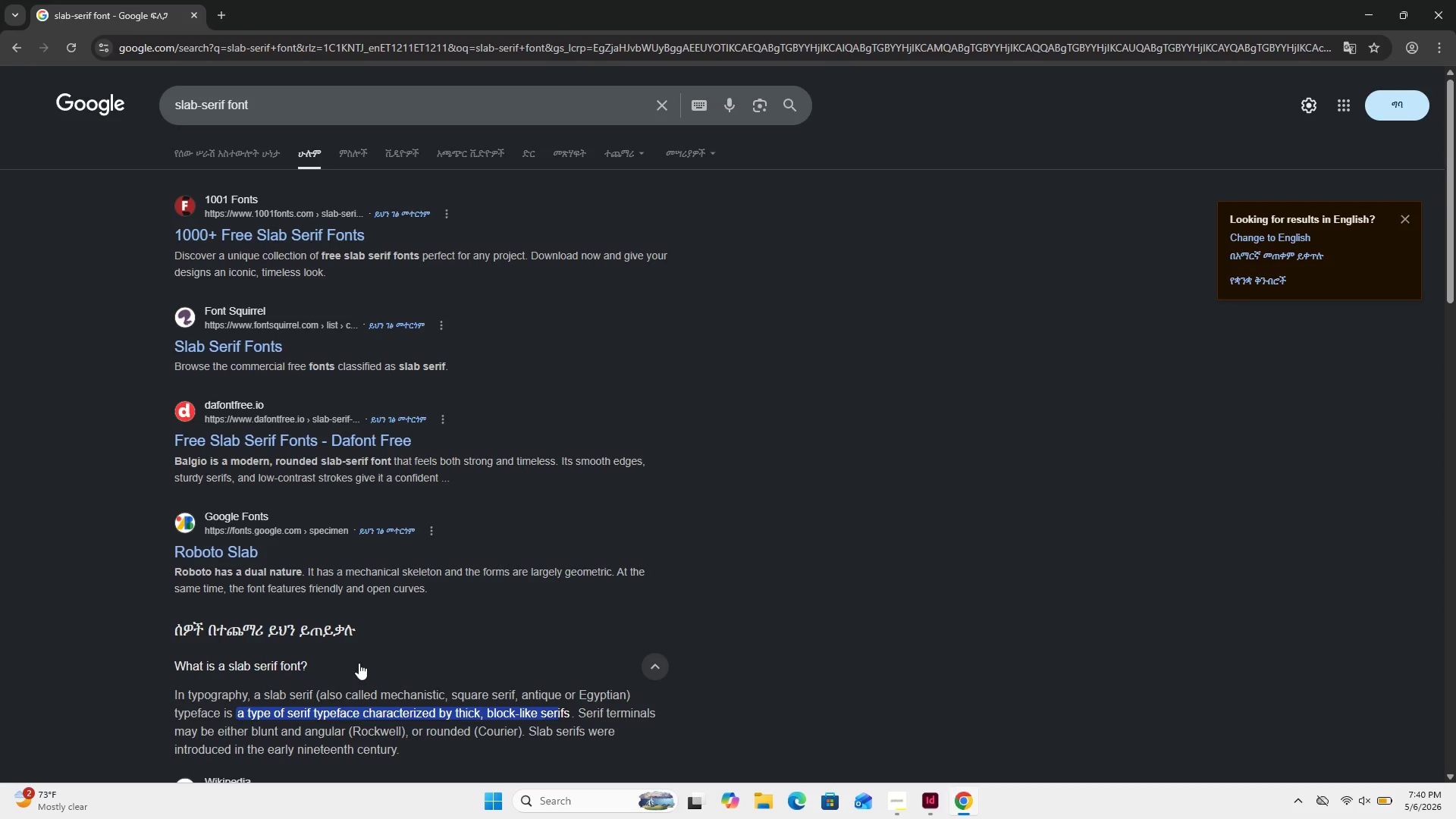 
scroll: coordinate [367, 665], scroll_direction: down, amount: 3.0
 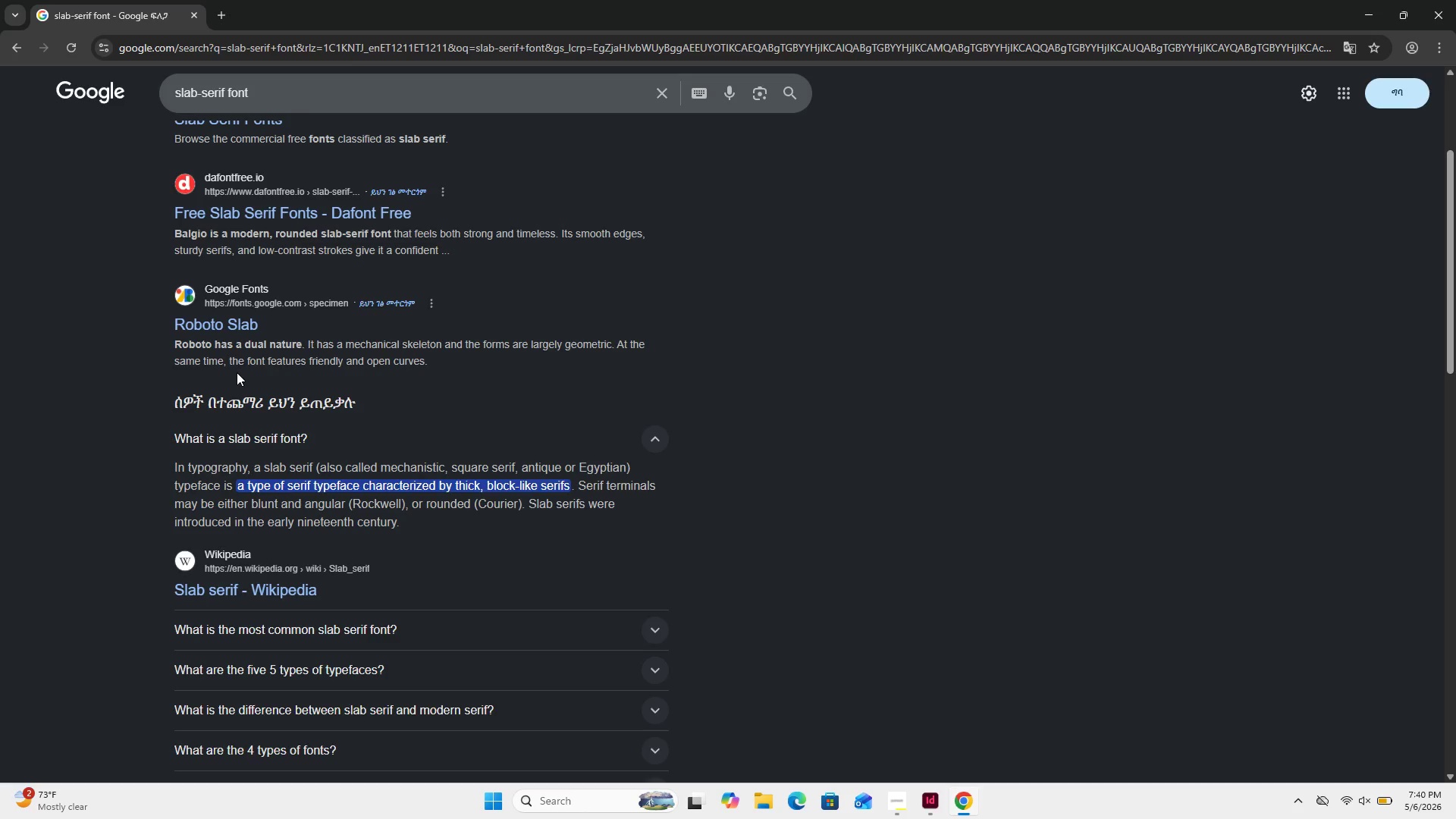 
left_click([221, 329])
 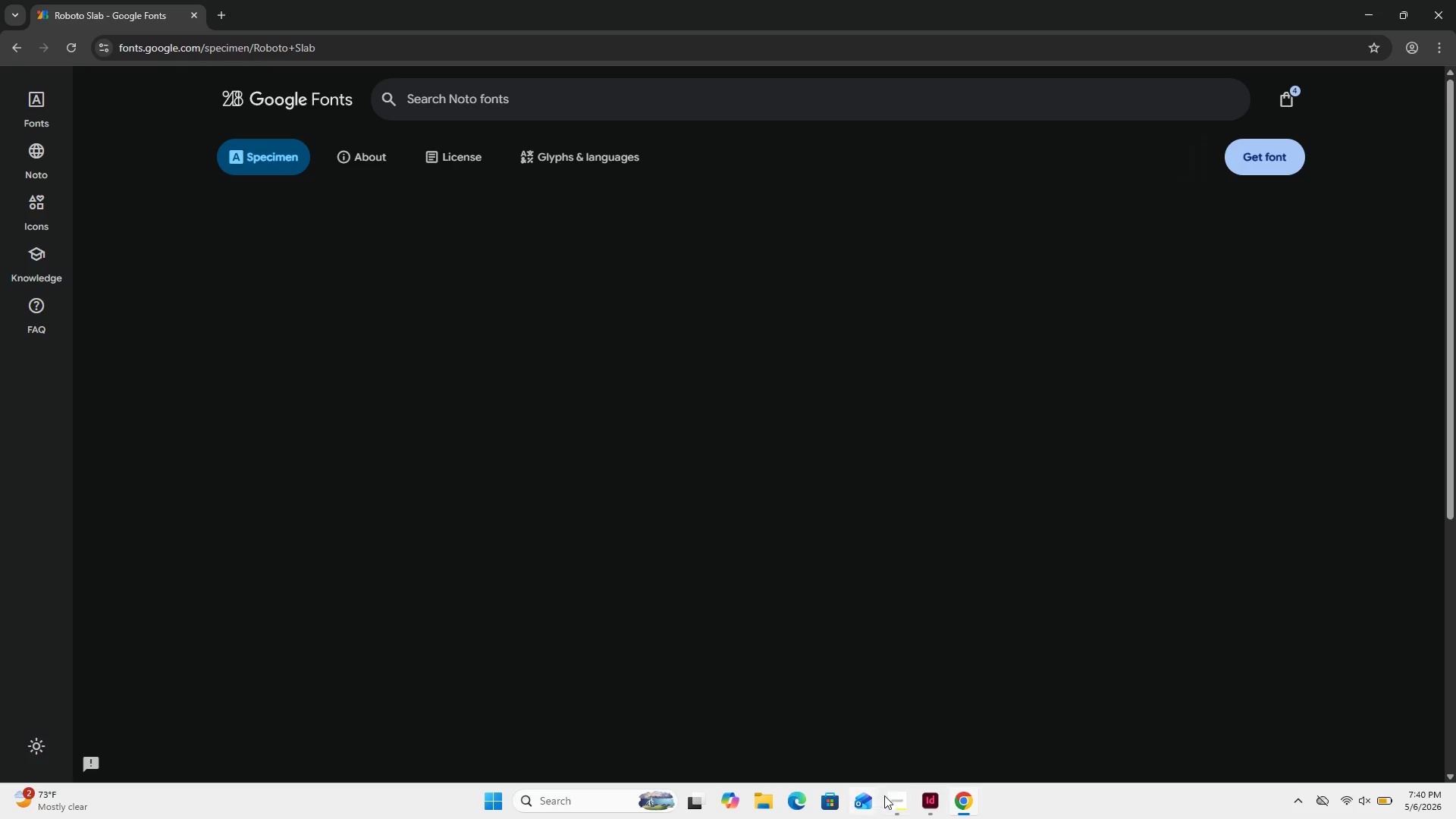 
left_click([890, 799])